 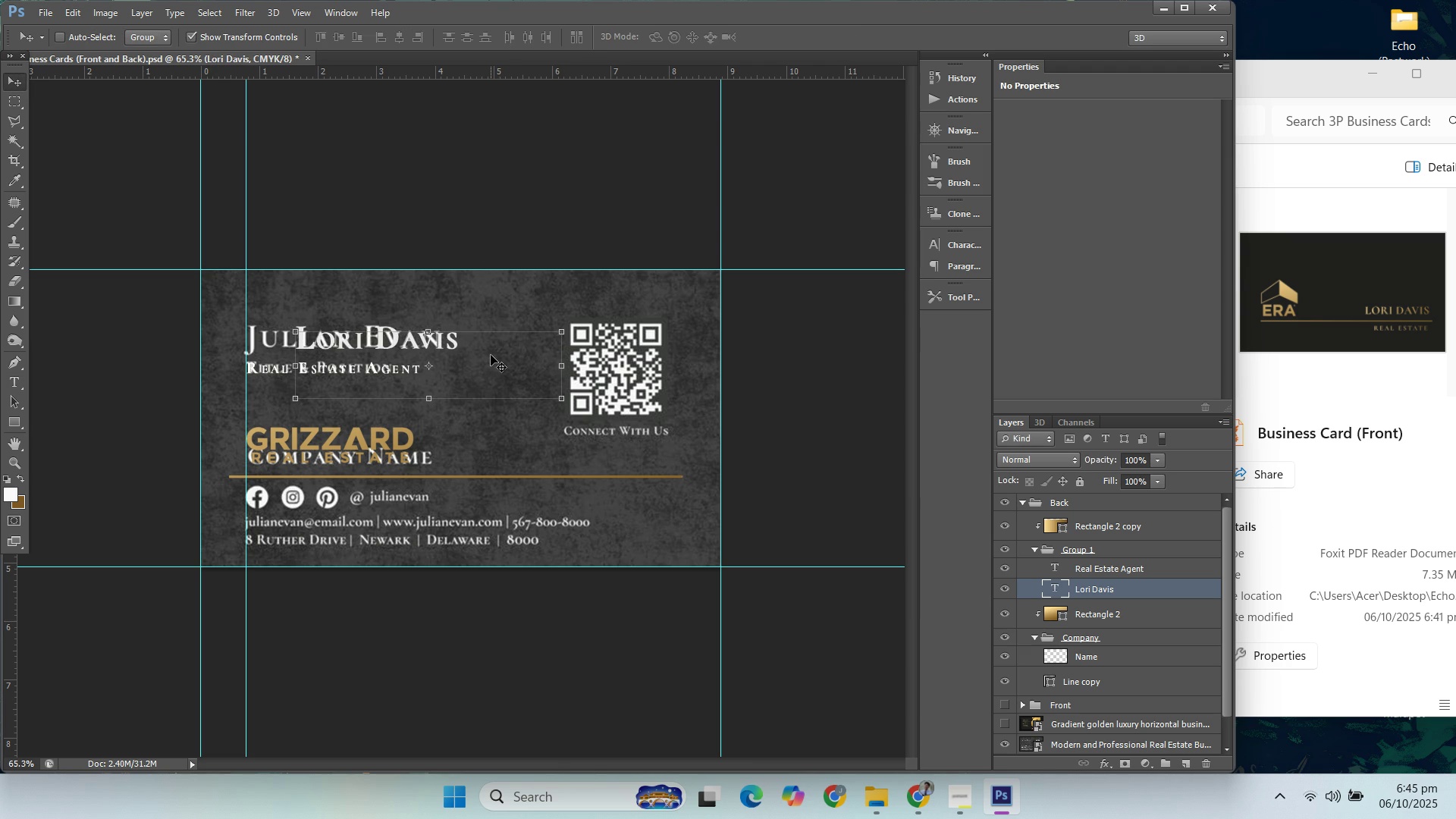 
key(ArrowRight)
 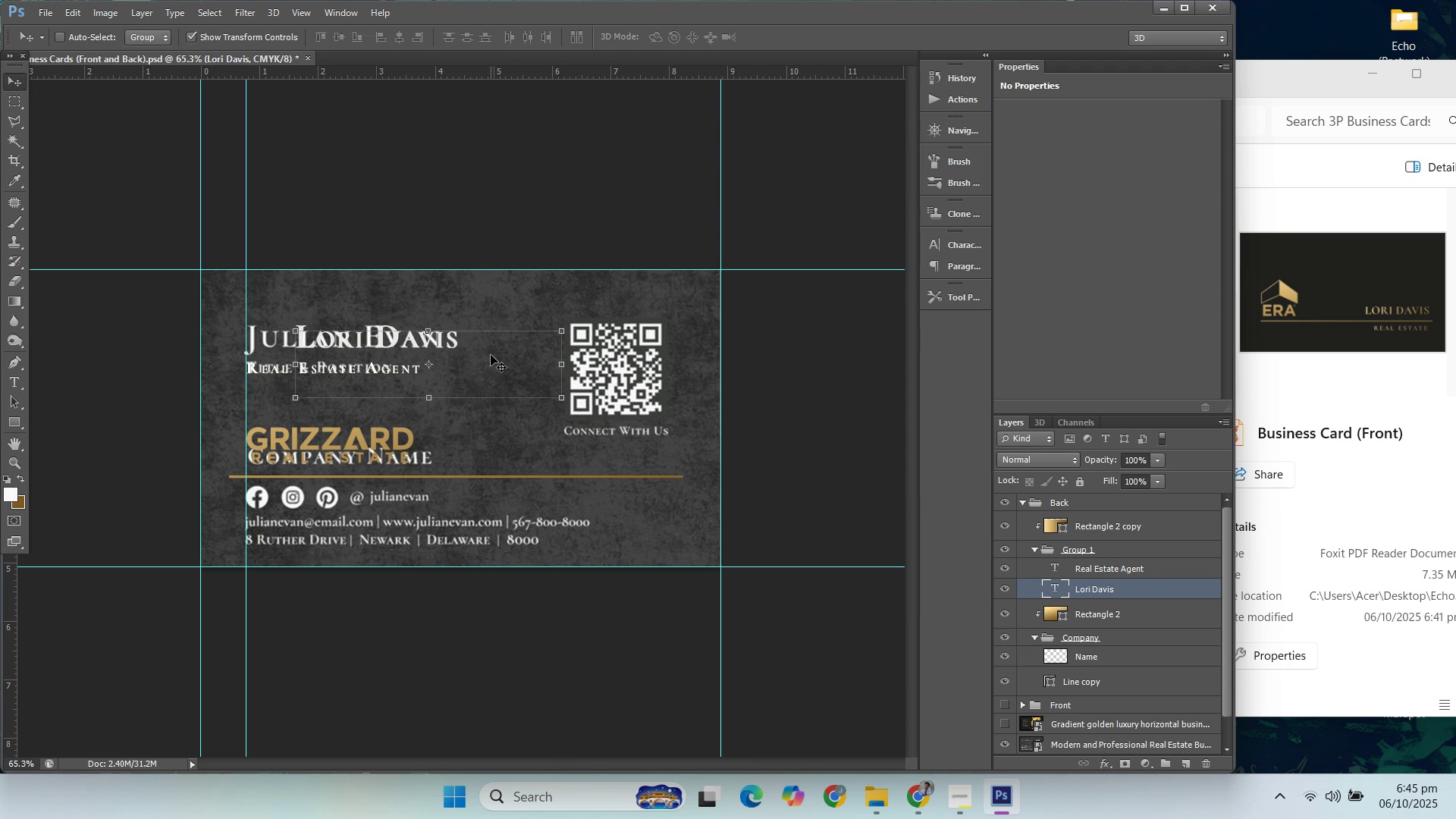 
key(ArrowUp)
 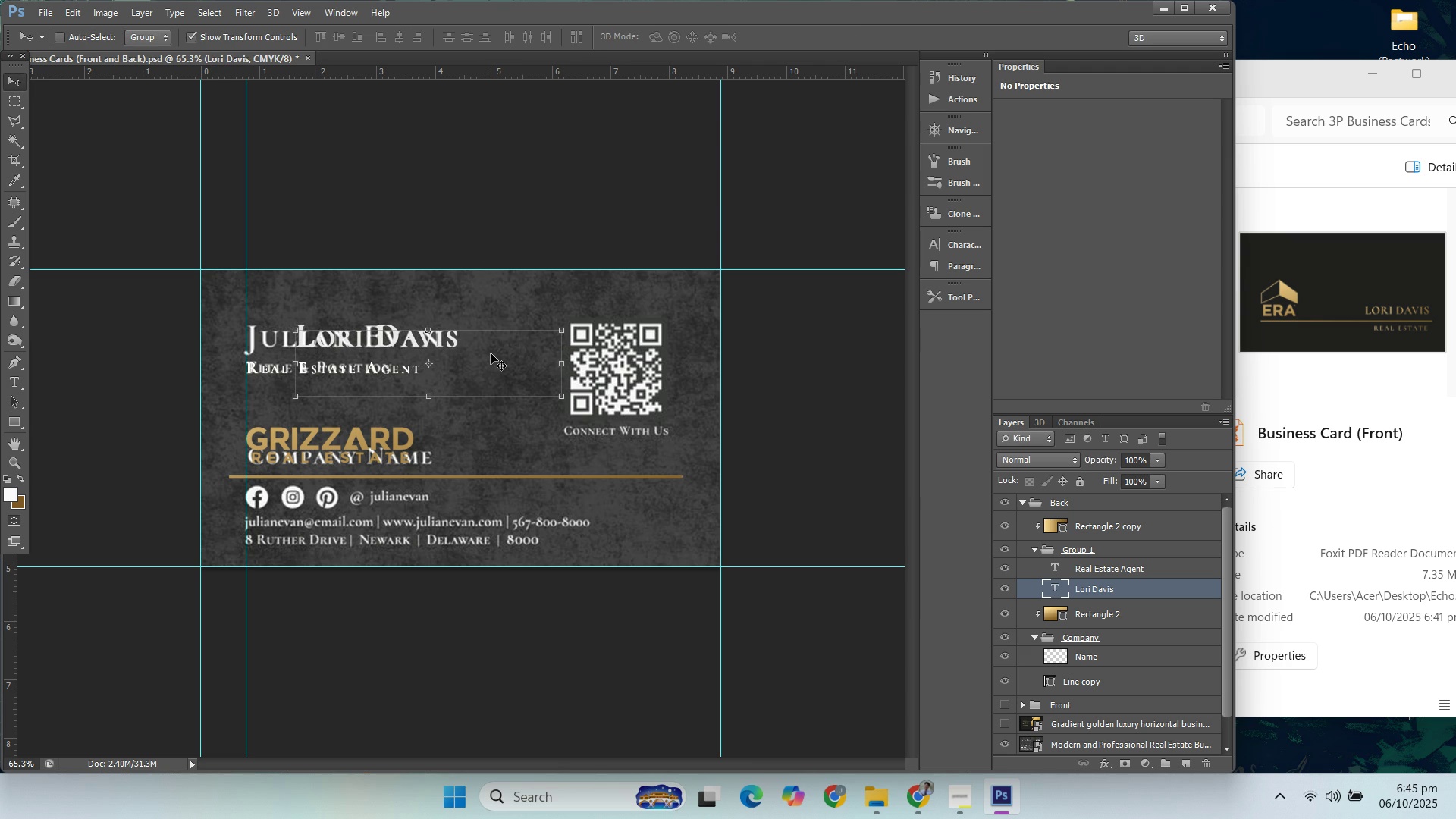 
key(ArrowUp)
 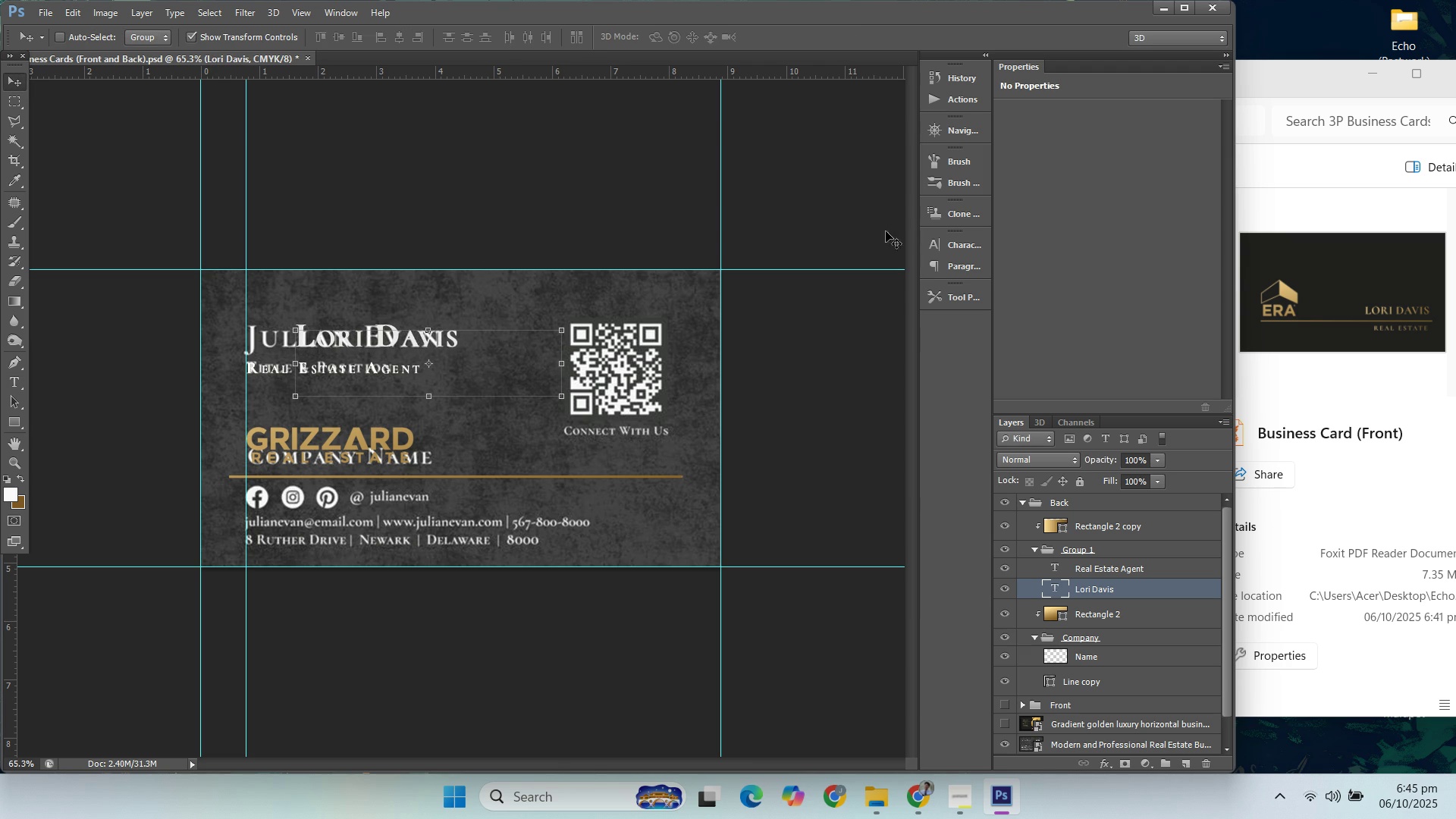 
key(ArrowLeft)
 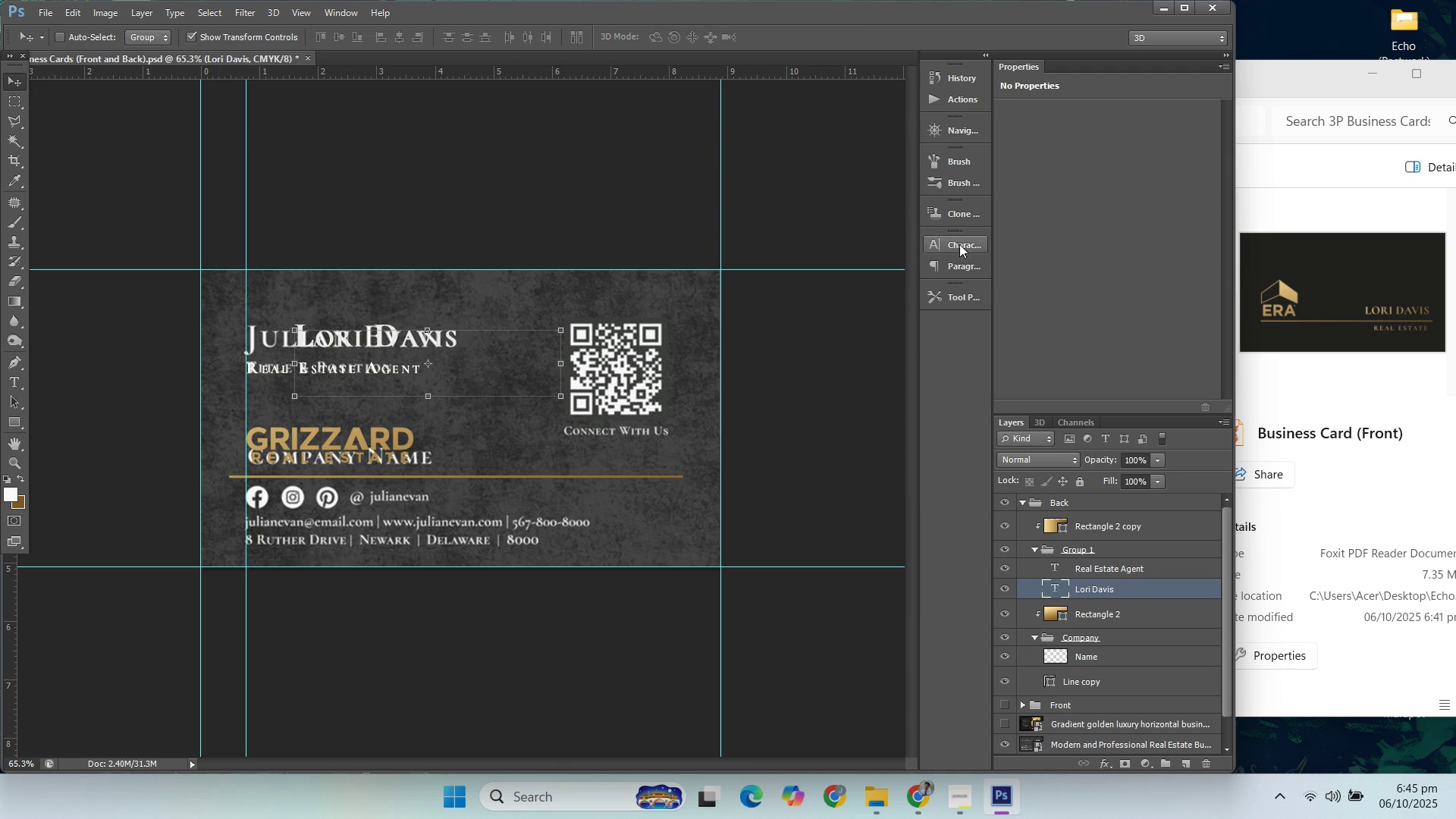 
left_click([959, 244])
 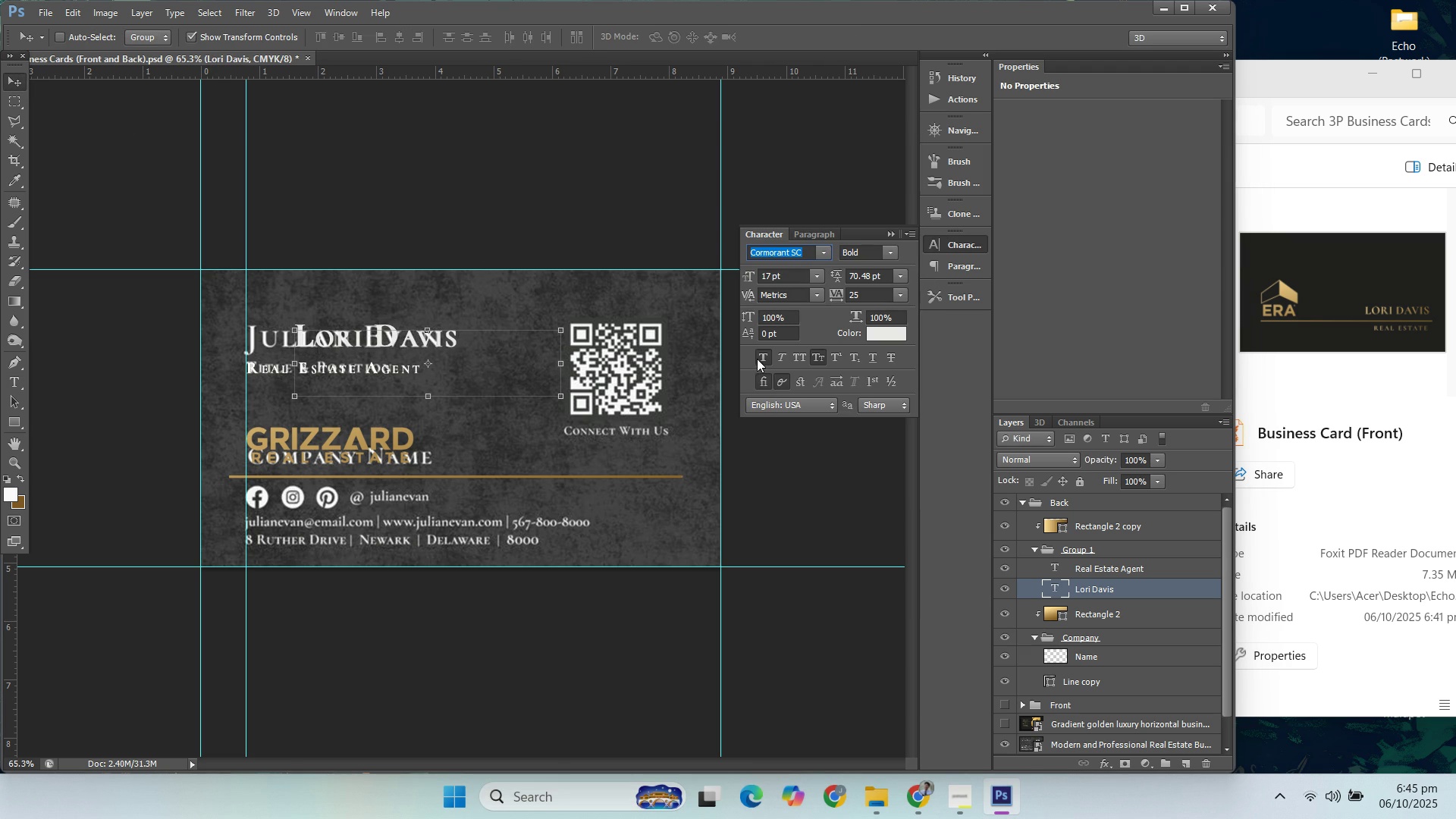 
left_click([758, 356])
 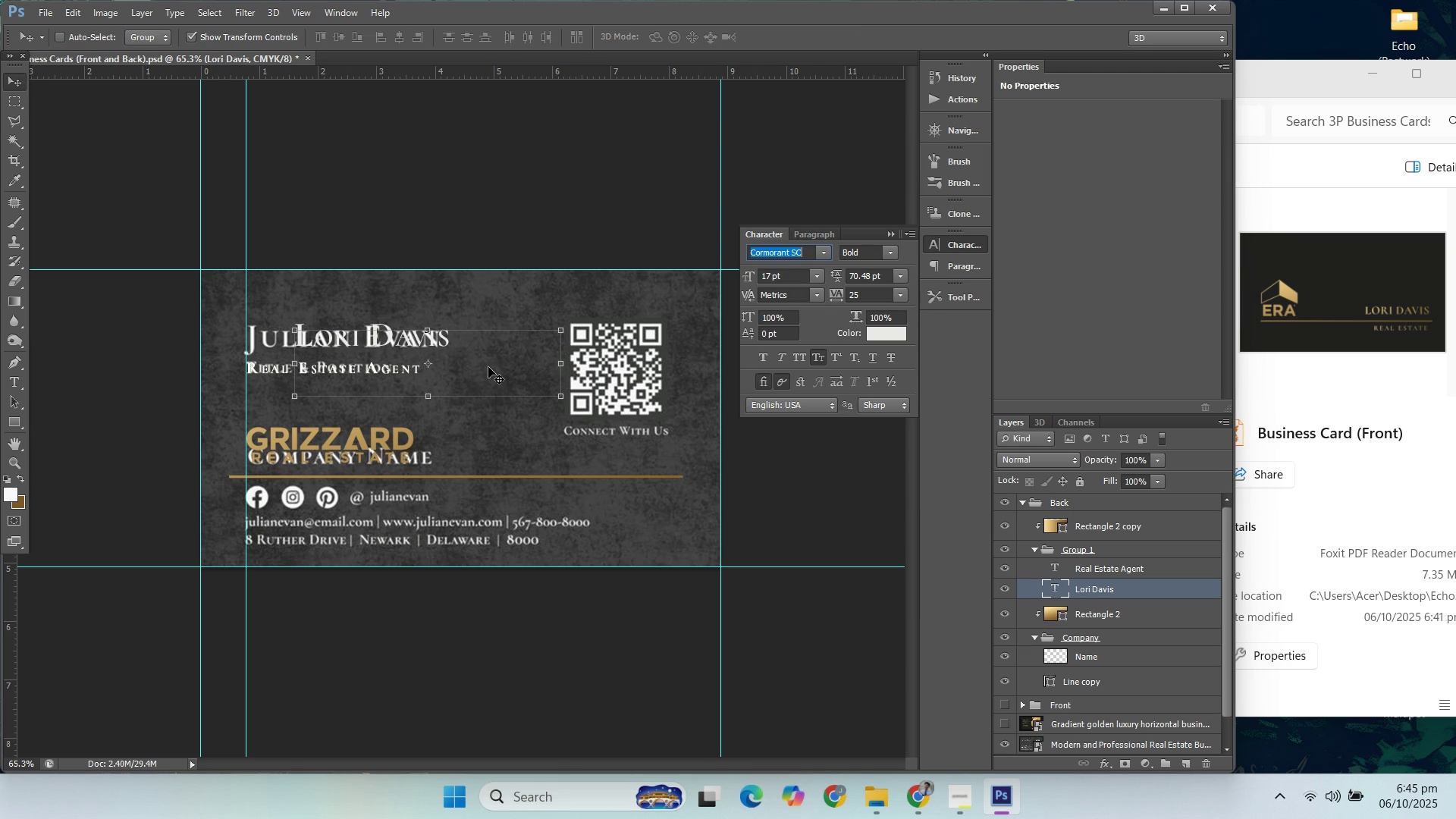 
left_click([488, 367])